 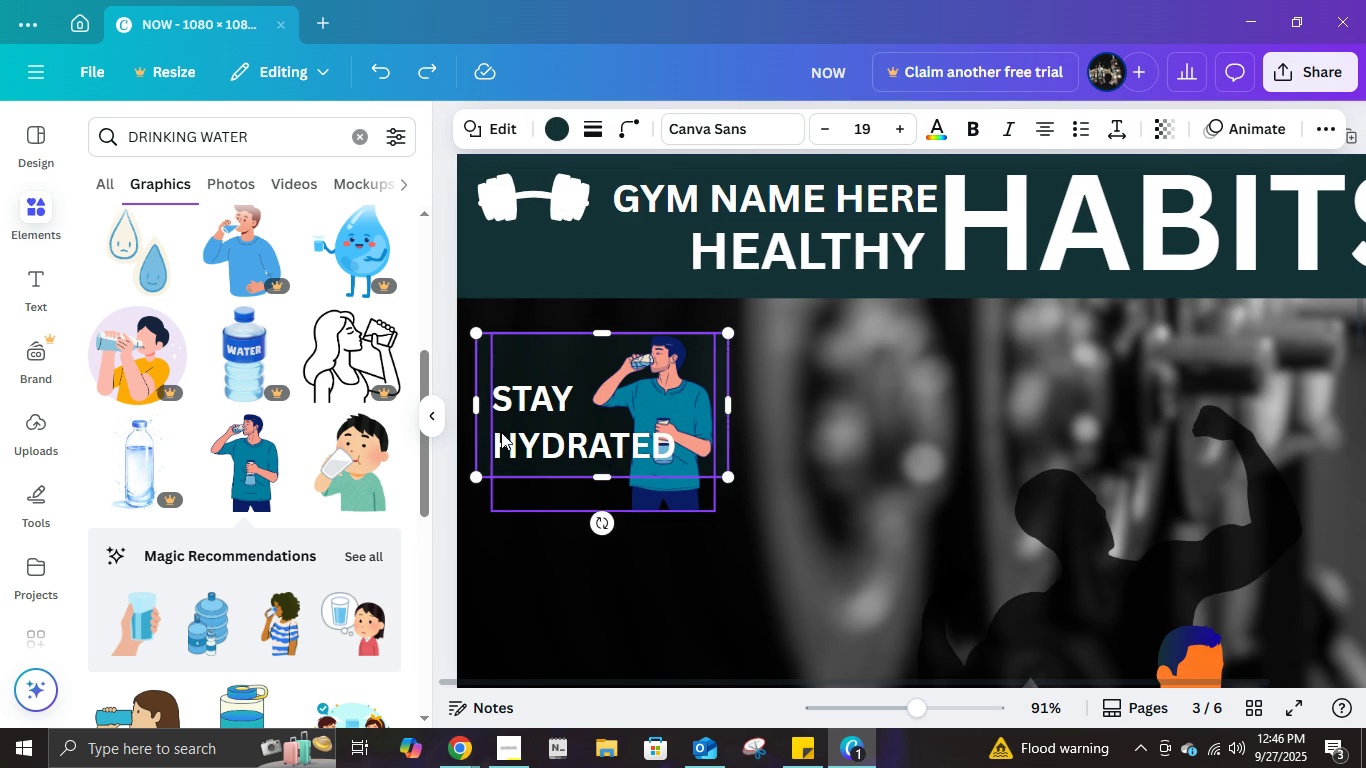 
key(Shift+ShiftLeft)
 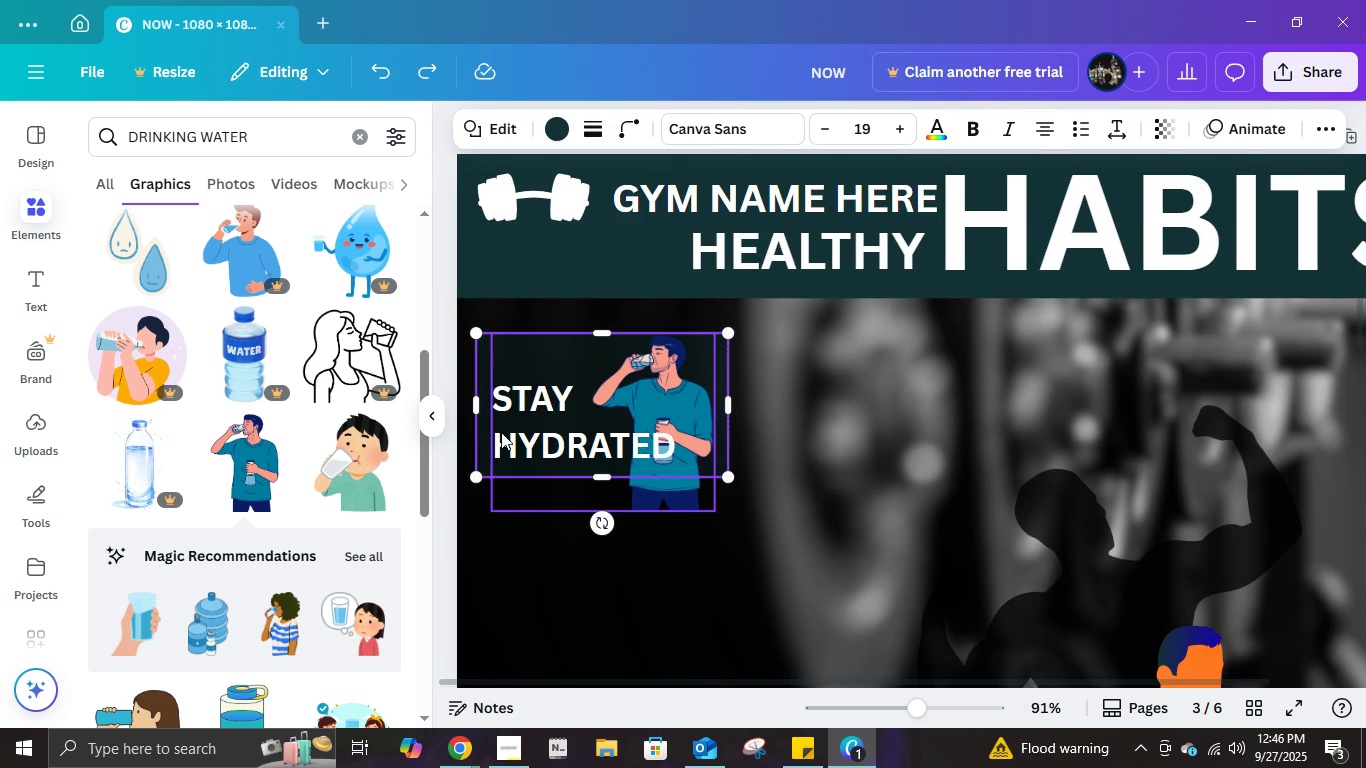 
key(Shift+ShiftLeft)
 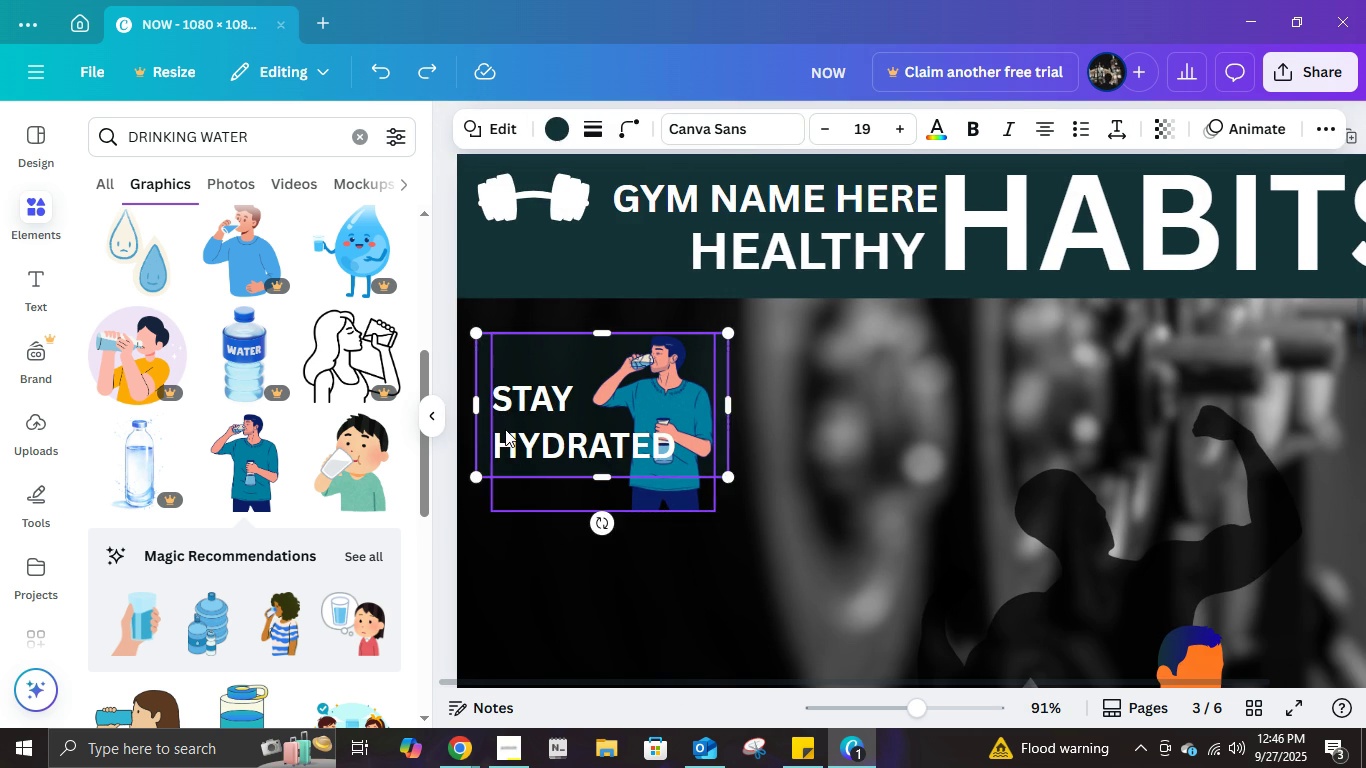 
key(Shift+ShiftLeft)
 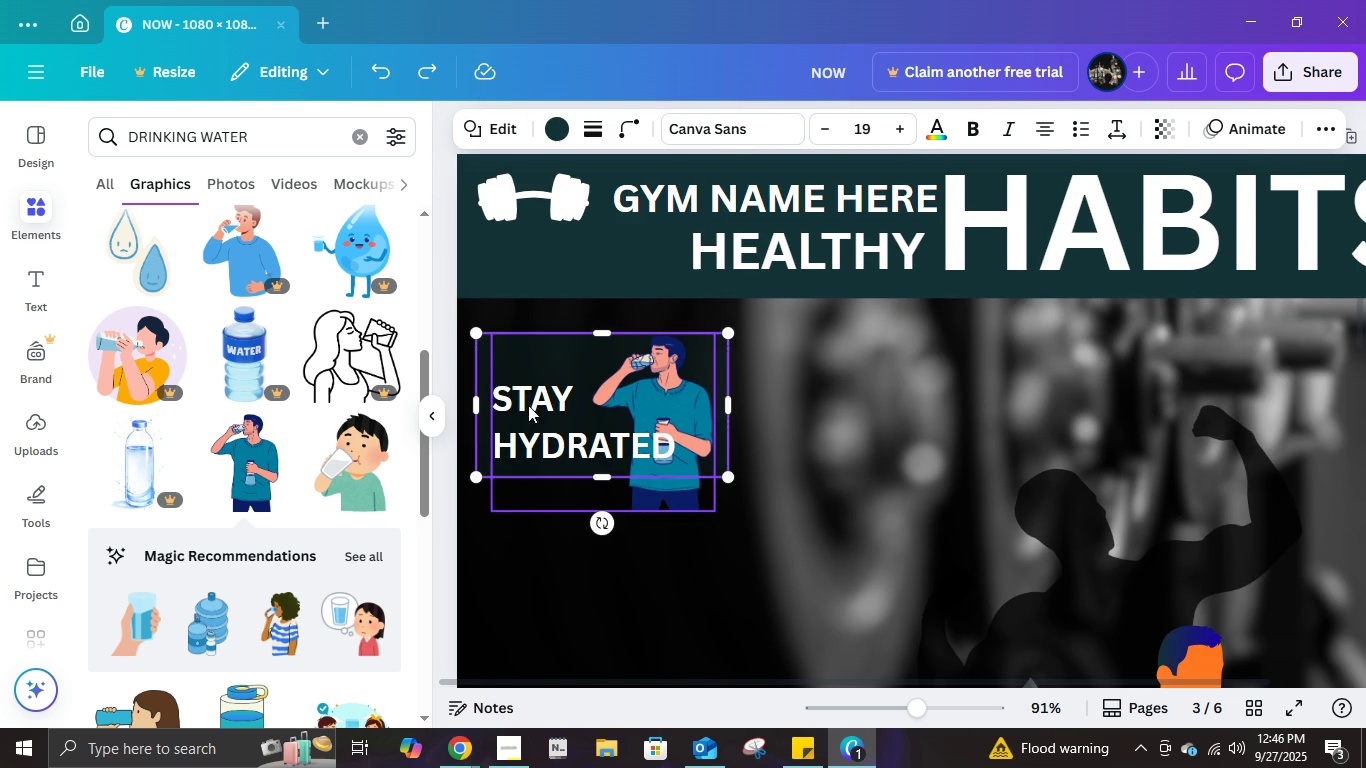 
key(Shift+ShiftLeft)
 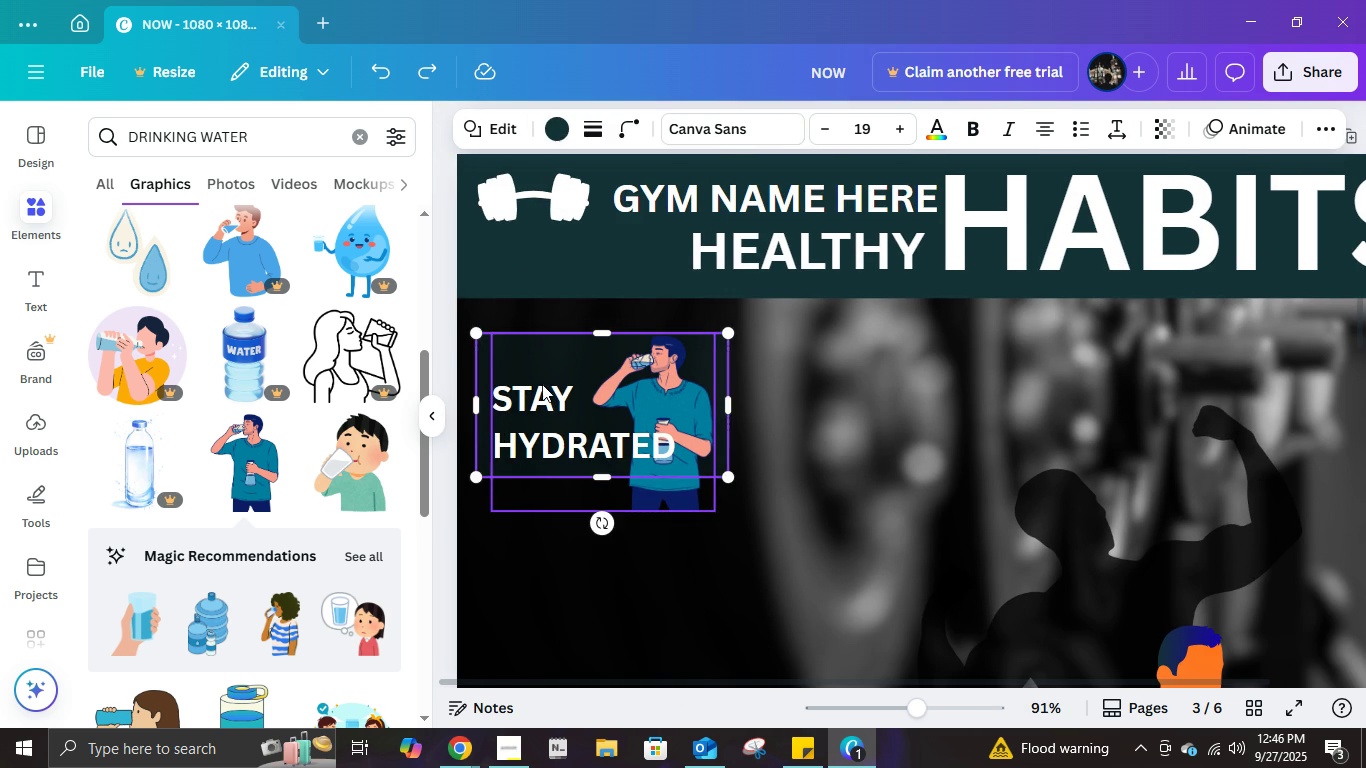 
key(Shift+ShiftLeft)
 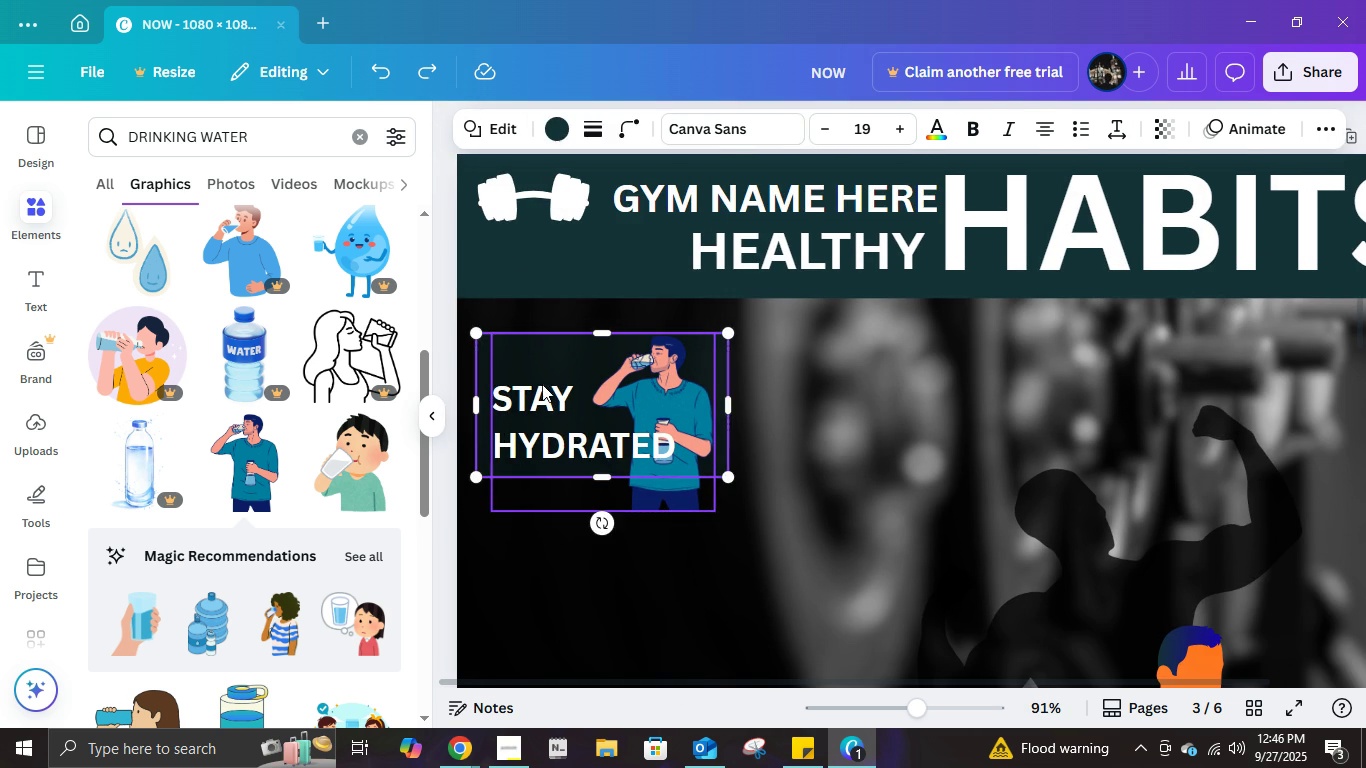 
key(Shift+ShiftLeft)
 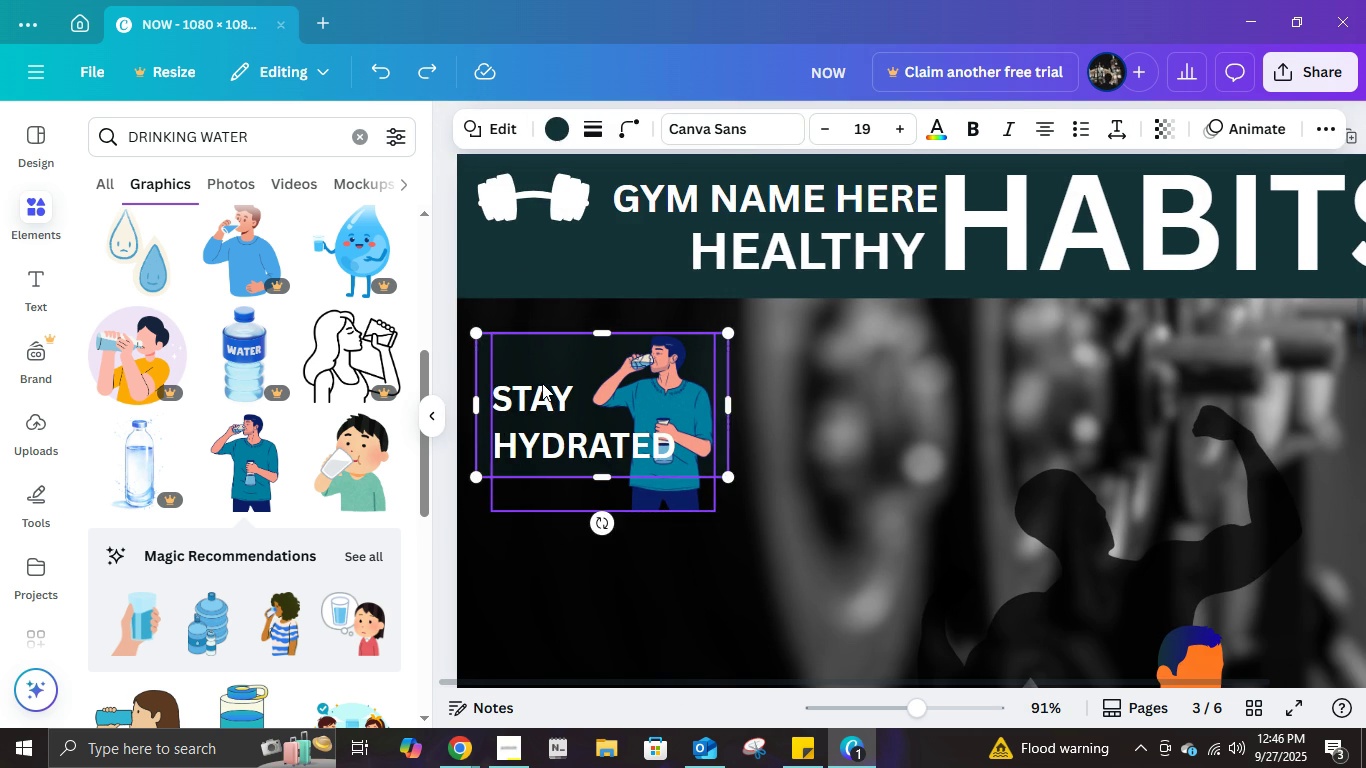 
key(Shift+ShiftLeft)
 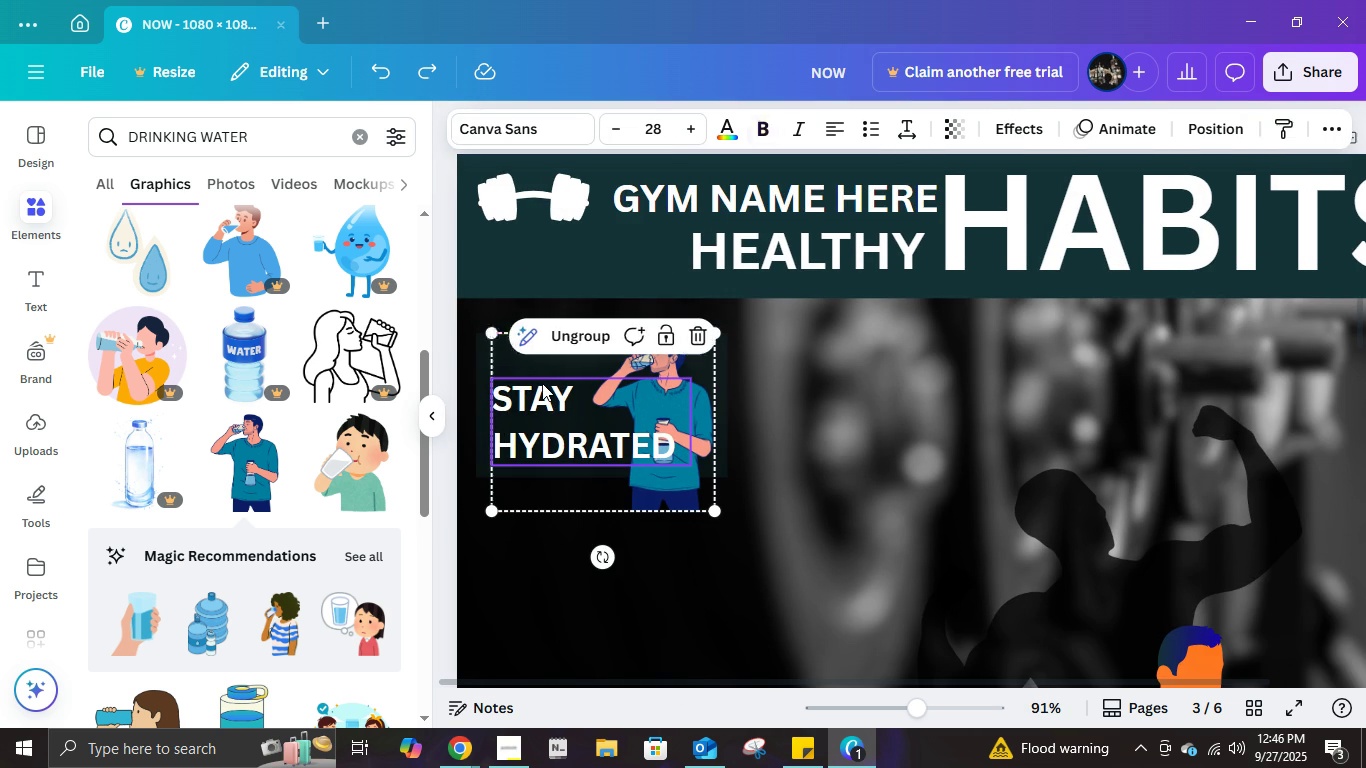 
double_click([542, 383])